 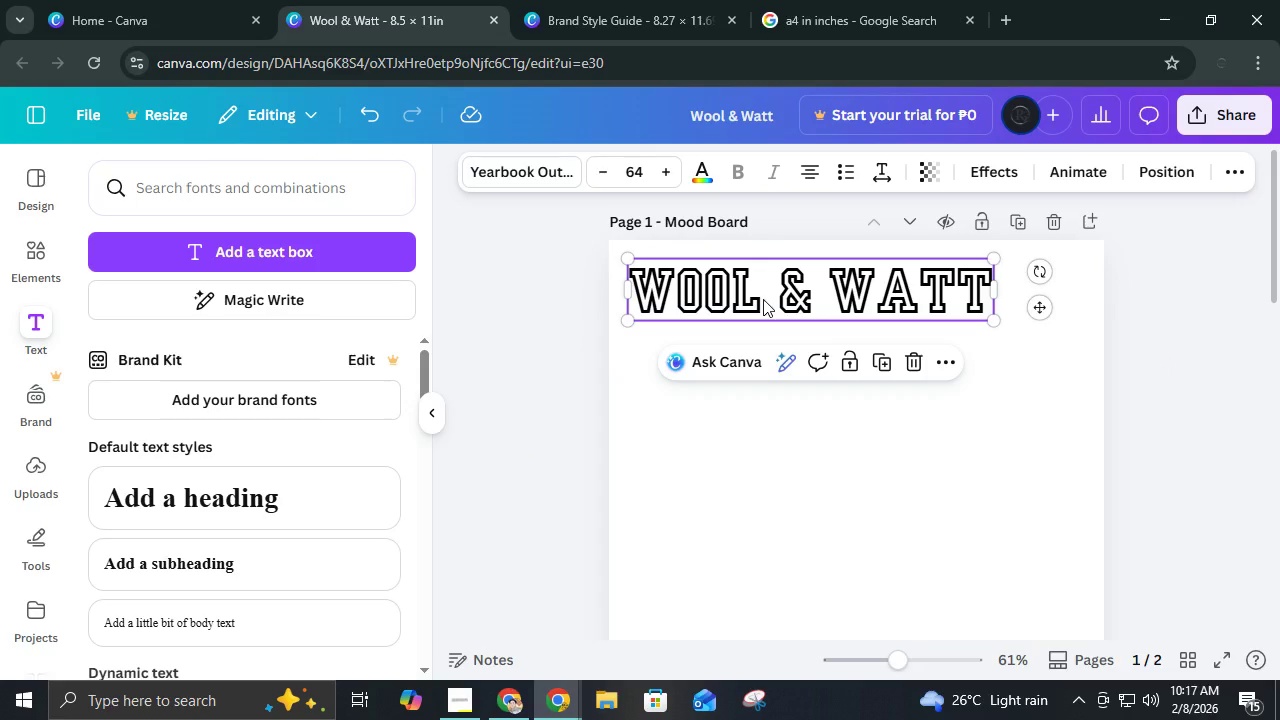 
hold_key(key=ControlLeft, duration=0.47)
 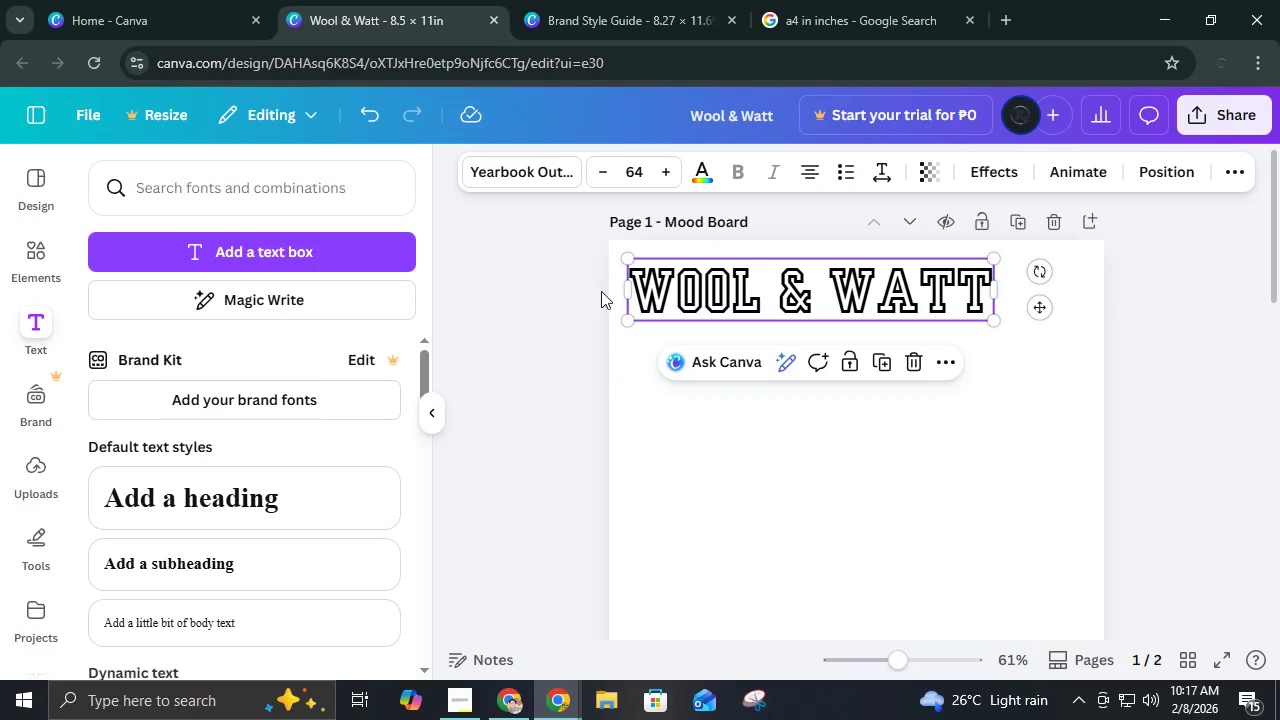 
left_click([533, 323])
 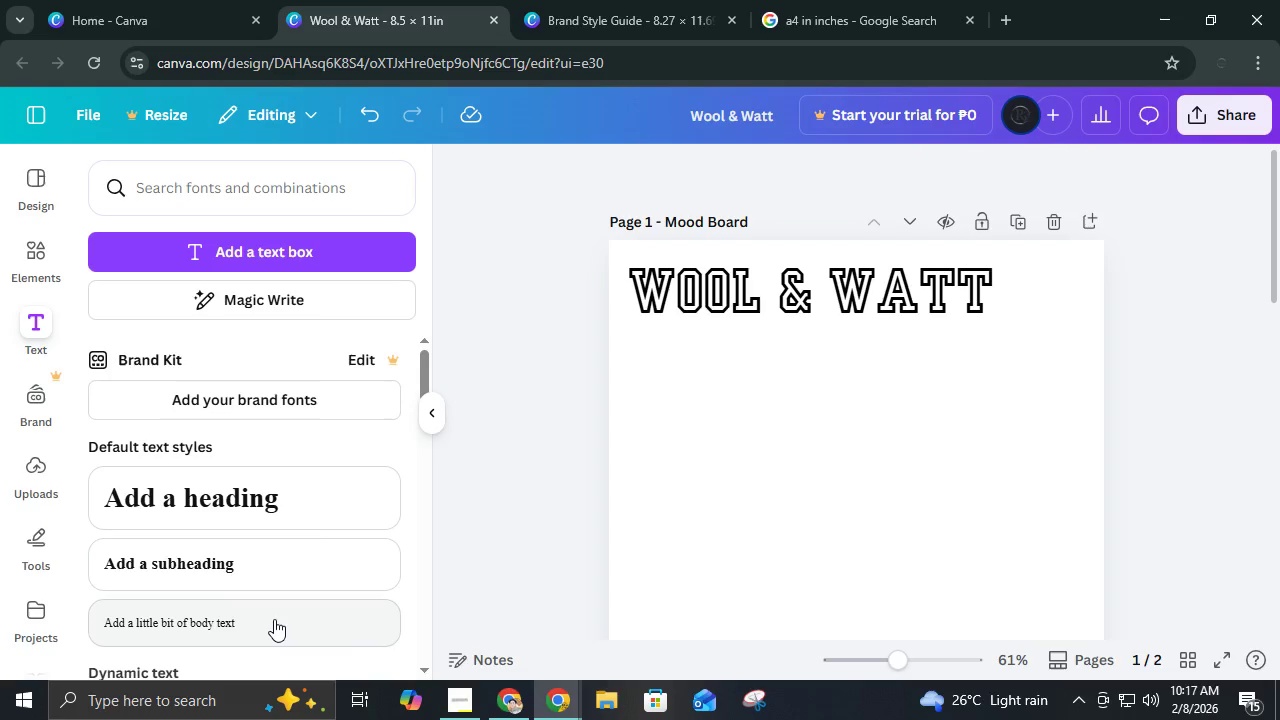 
left_click([278, 564])
 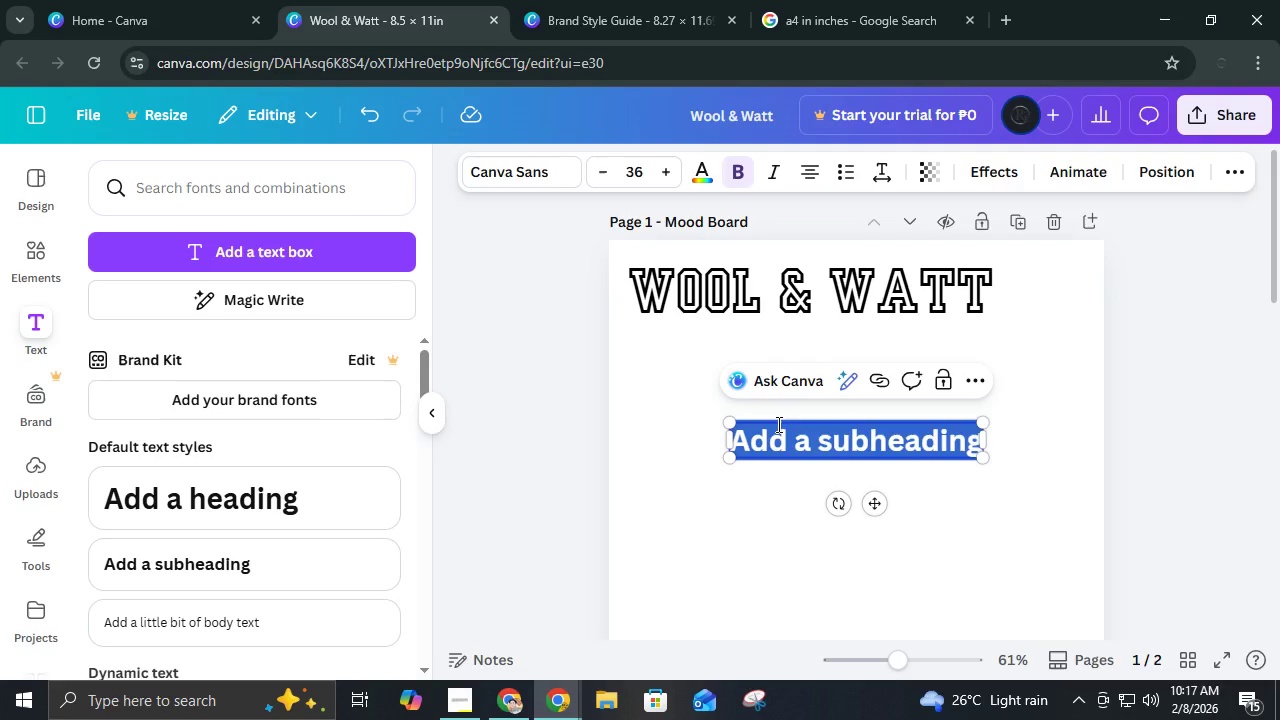 
type(Built )
 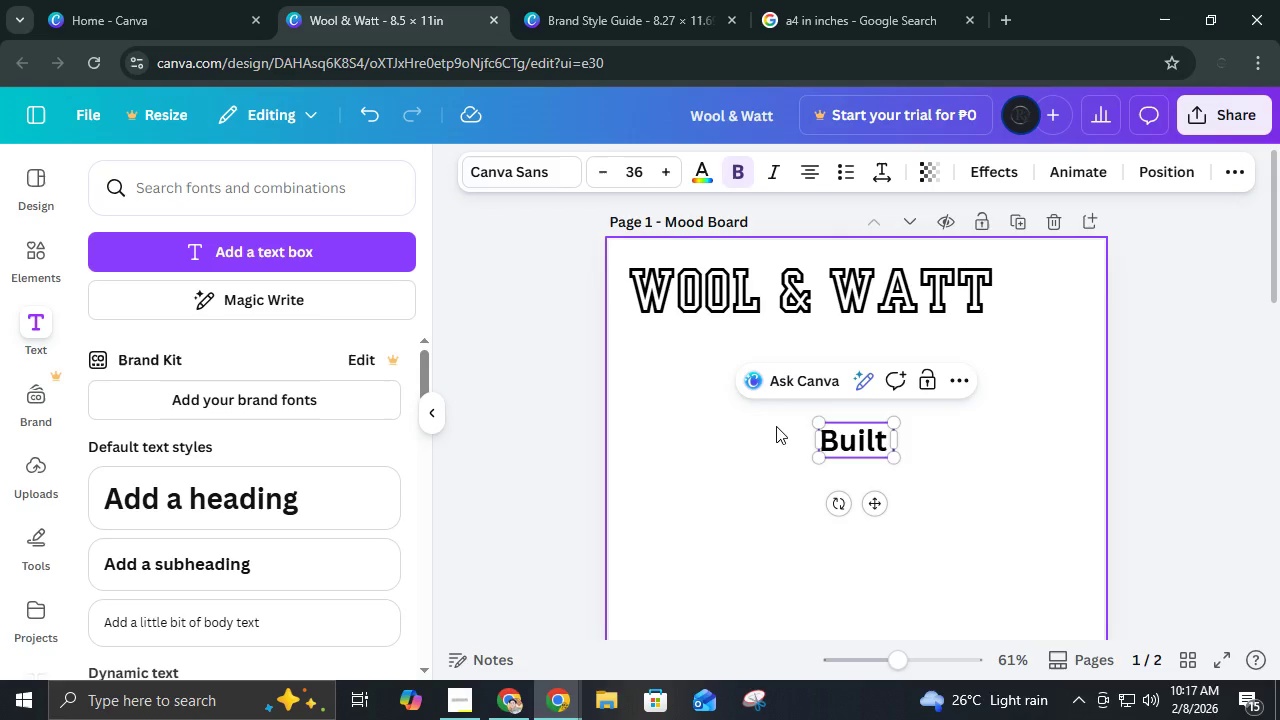 
wait(5.69)
 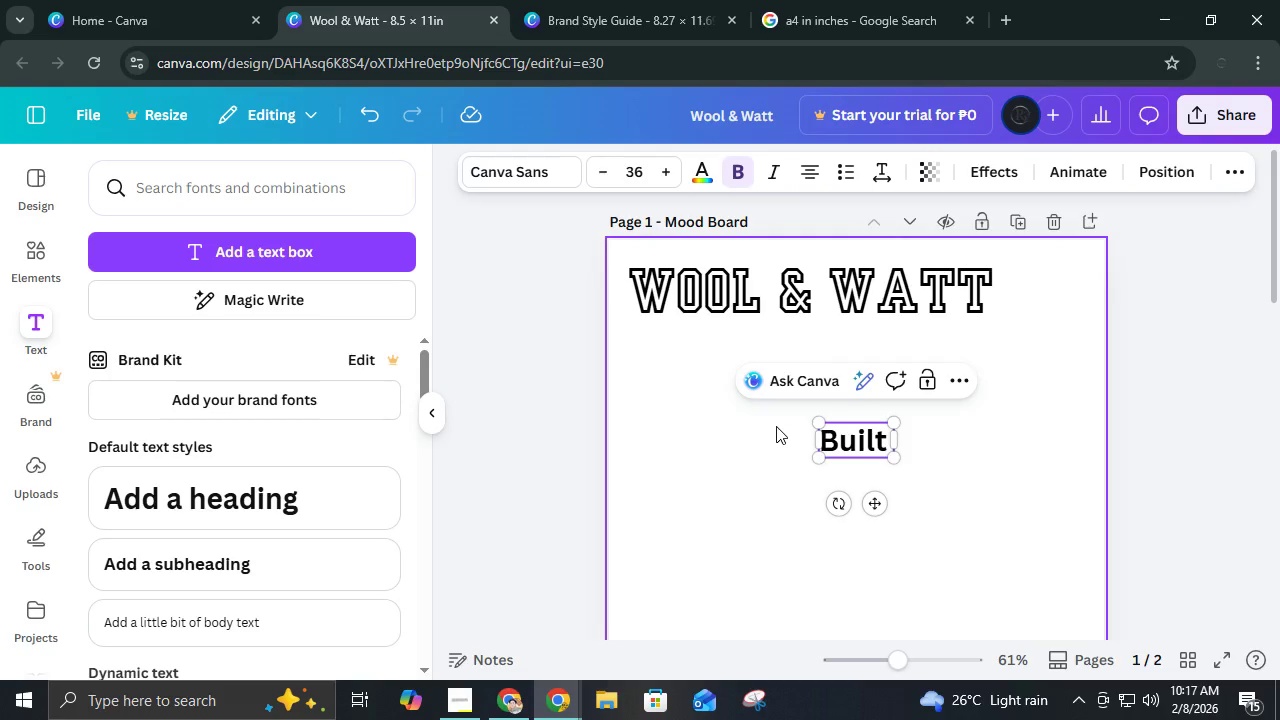 
type(for farms, )
key(Backspace)
key(Backspace)
type(. Engineered for power.)
 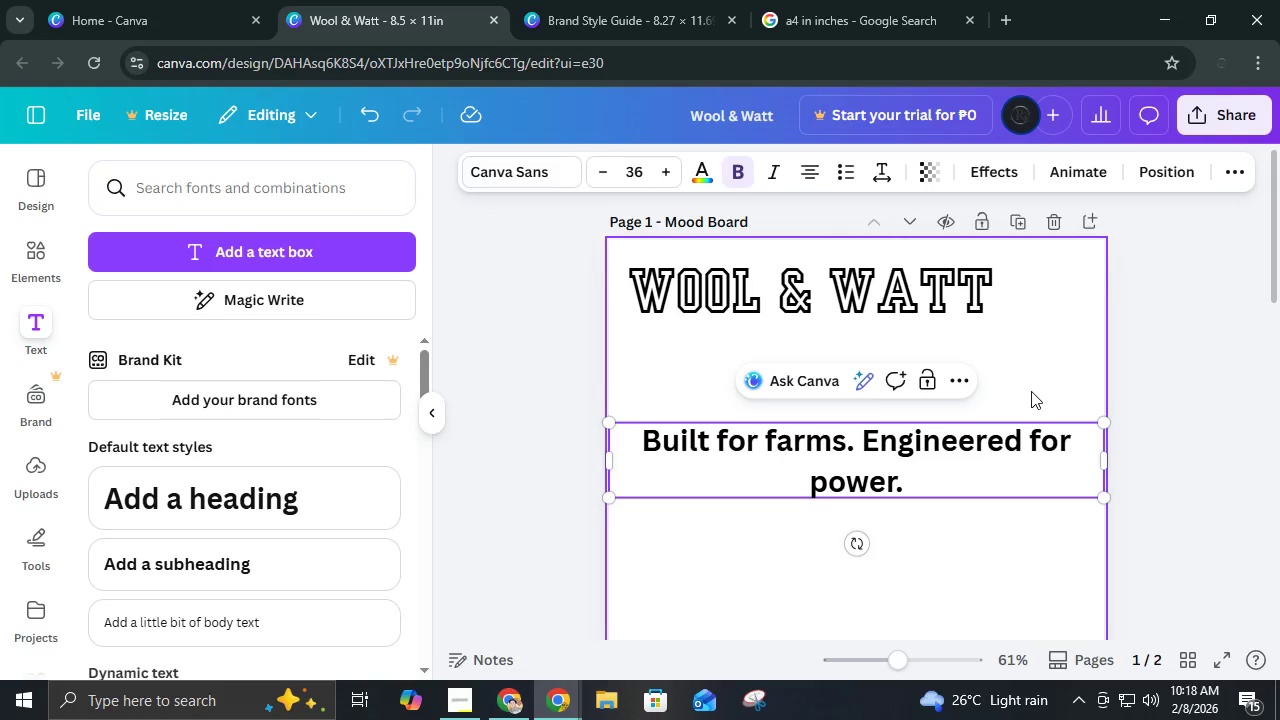 
double_click([922, 459])
 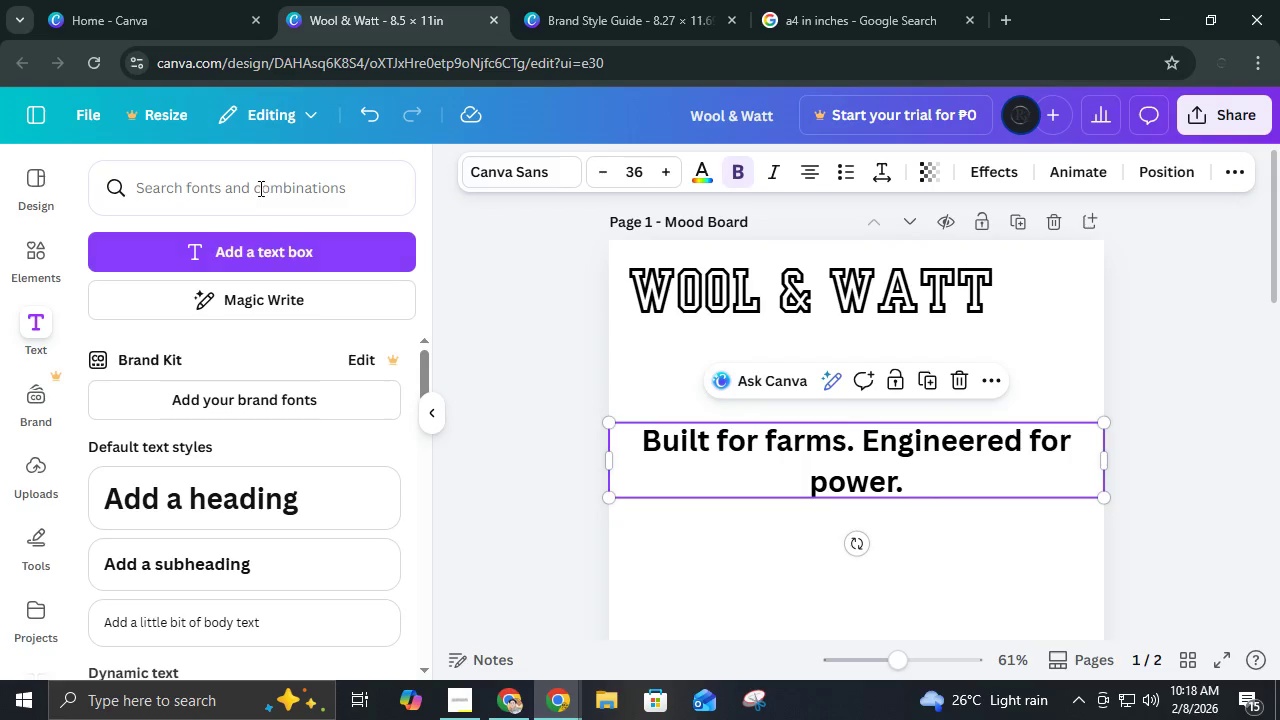 
left_click([257, 187])
 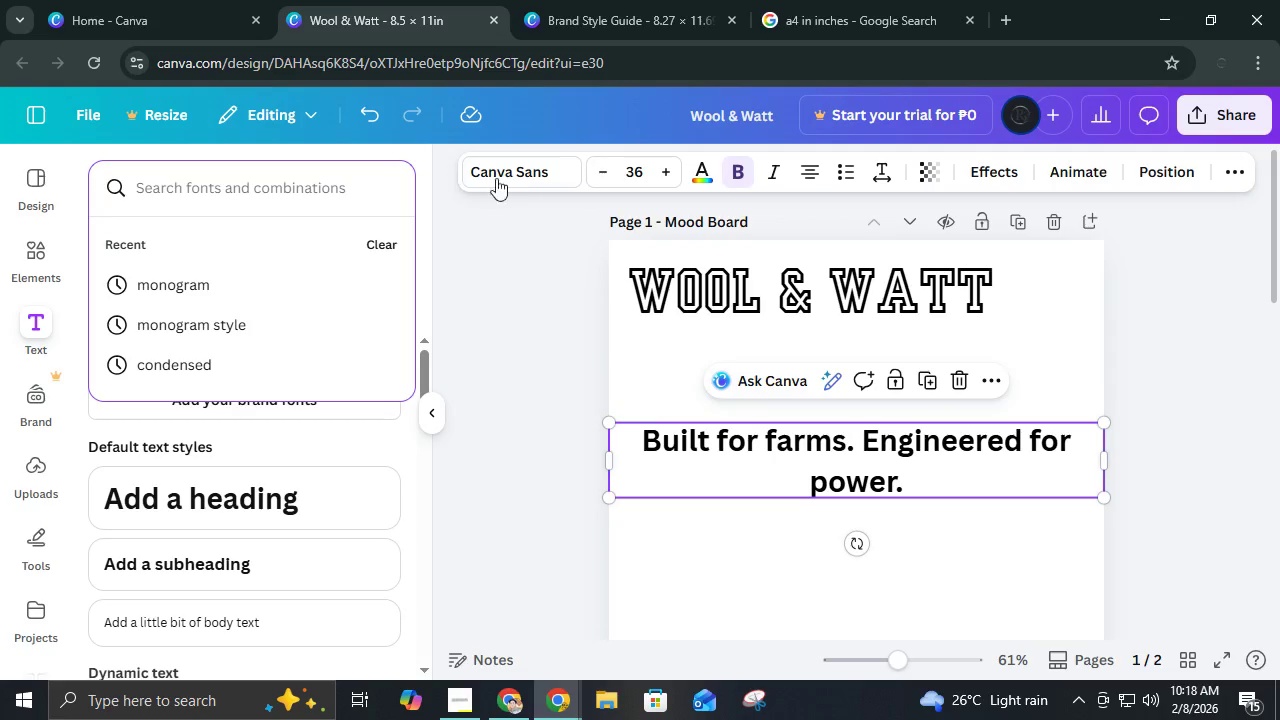 
left_click([515, 176])
 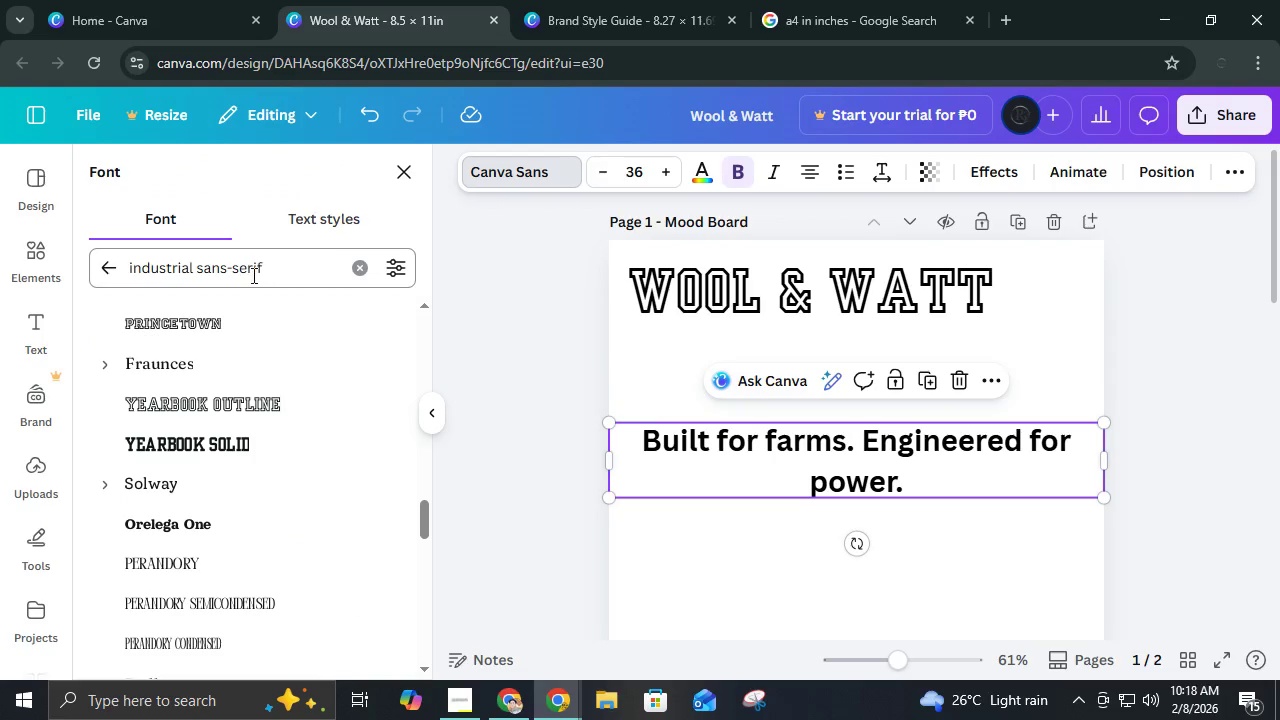 
left_click([252, 275])
 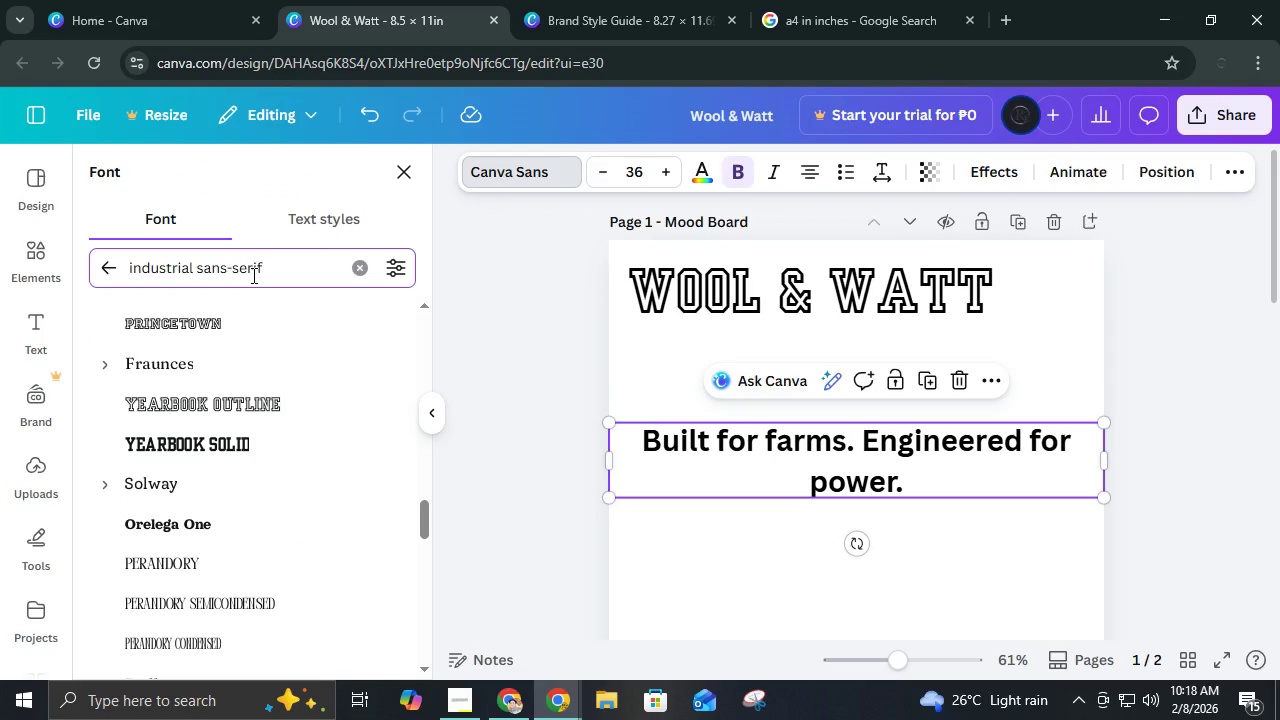 
key(Control+A)
 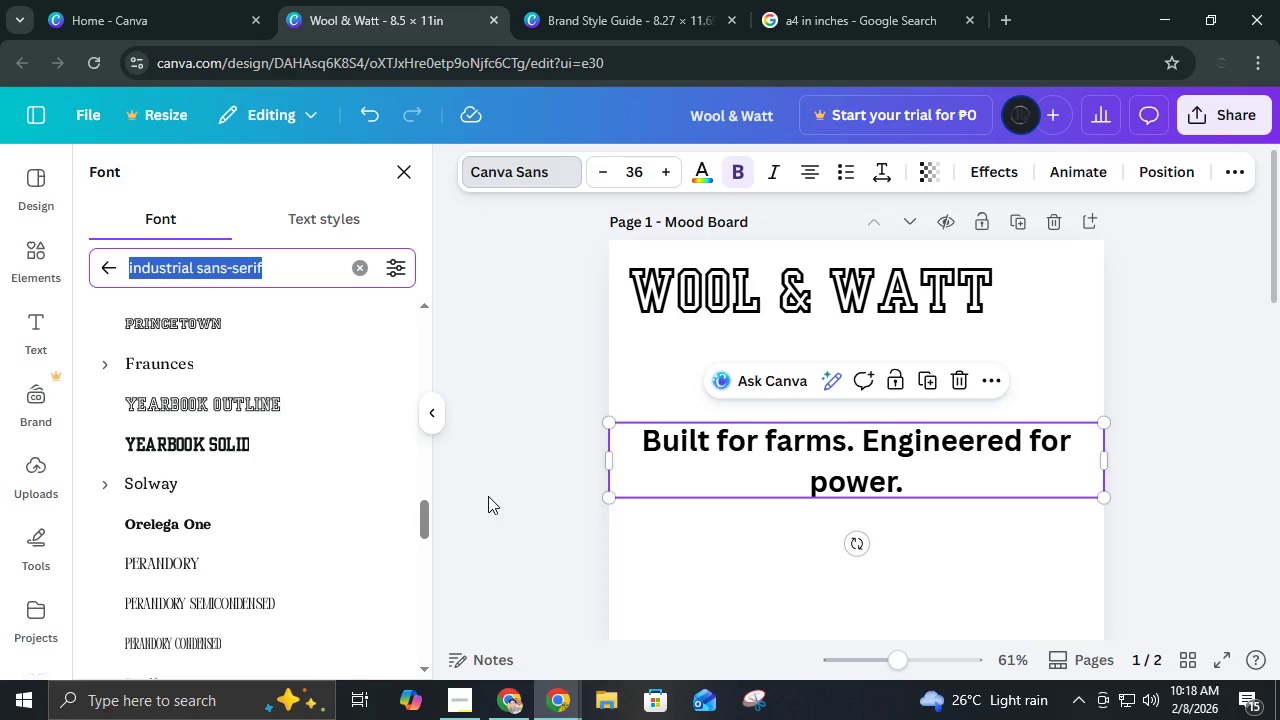 
wait(10.34)
 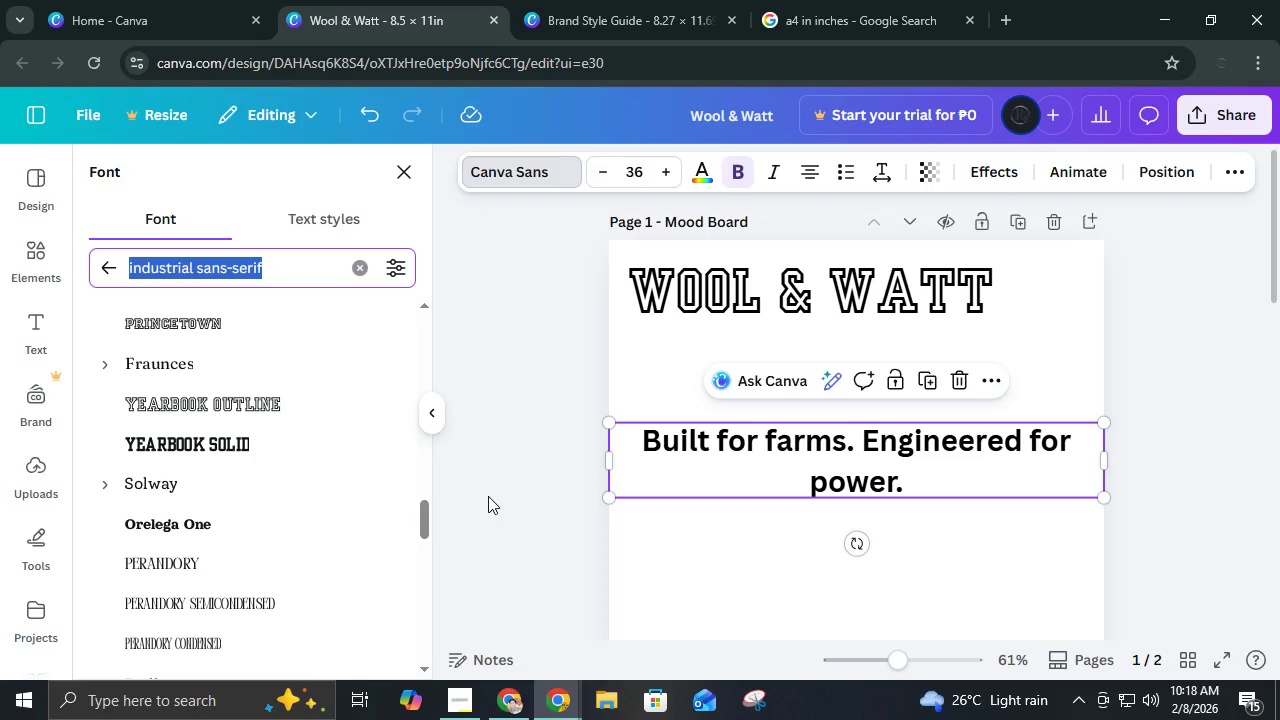 
left_click([469, 700])